 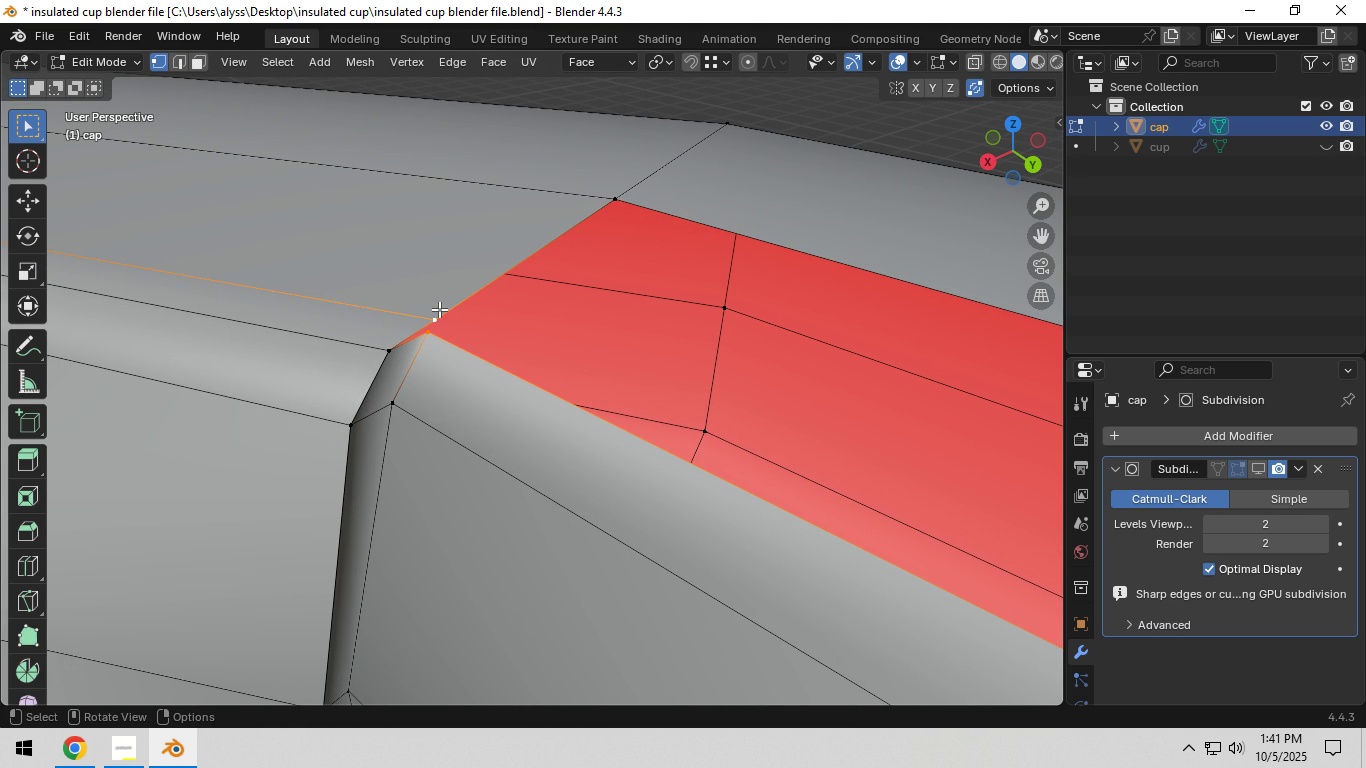 
key(N)
 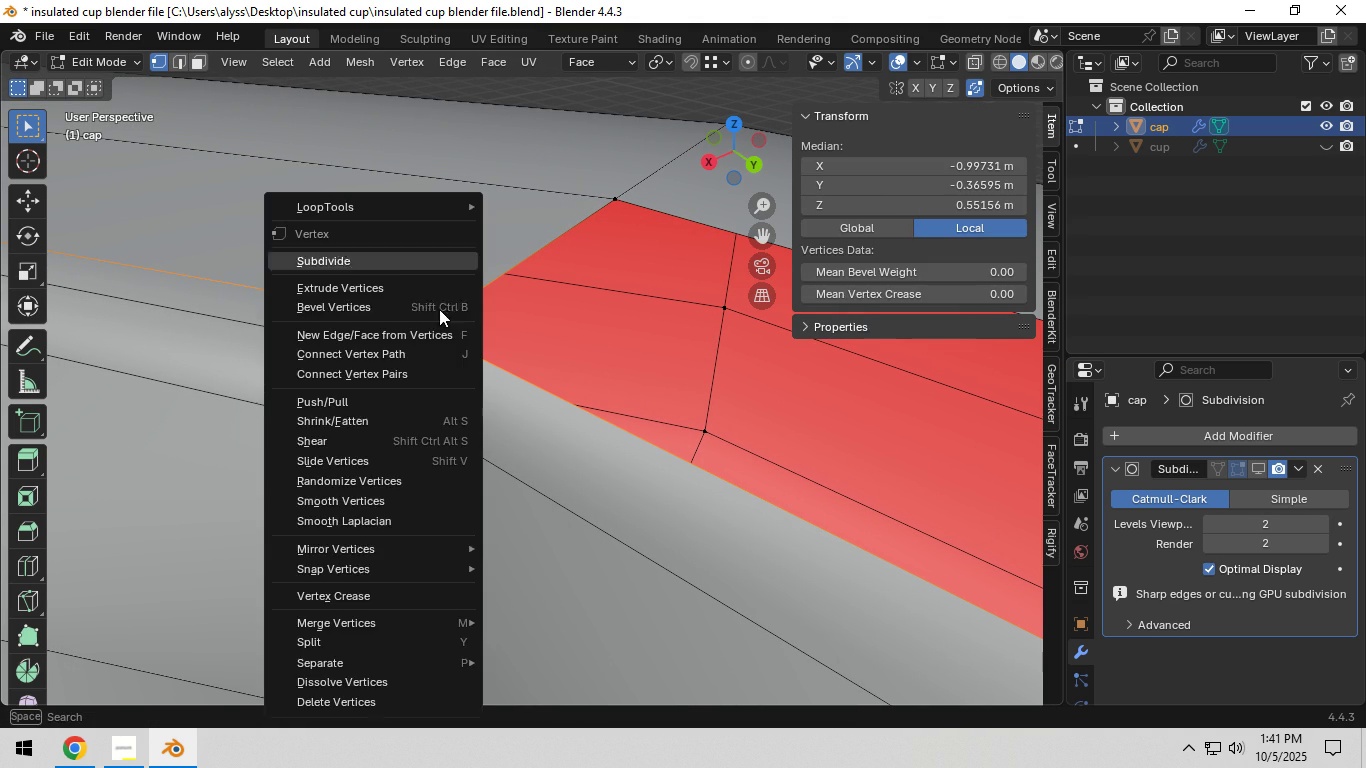 
right_click([439, 309])
 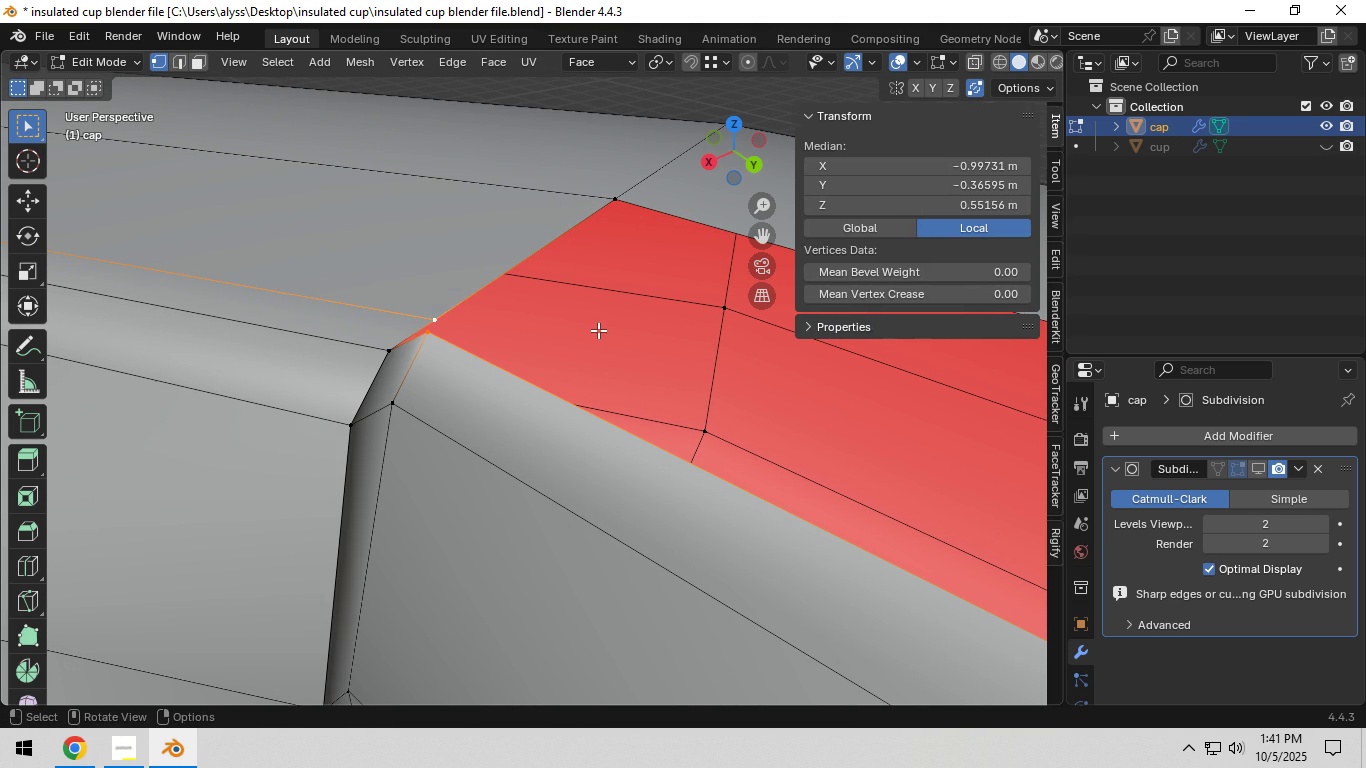 
type(nm)
 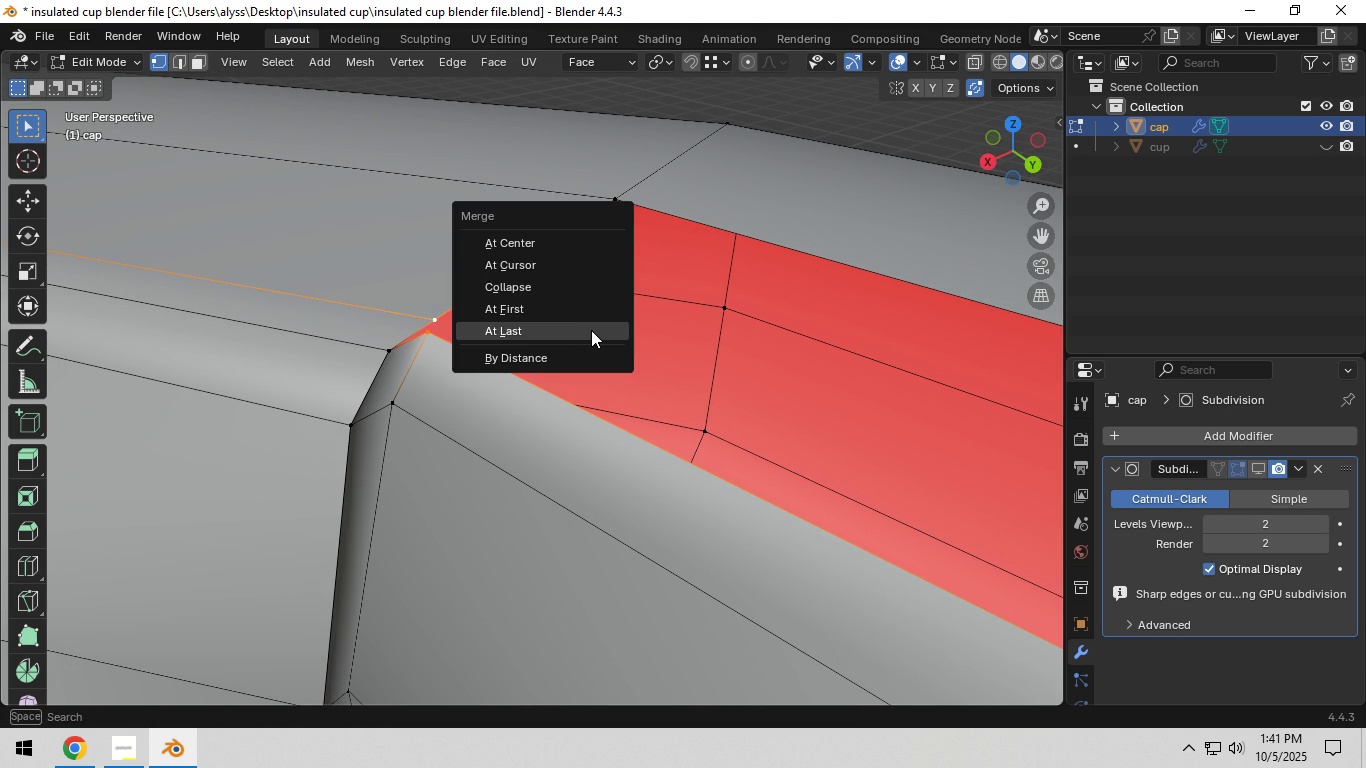 
left_click([591, 330])
 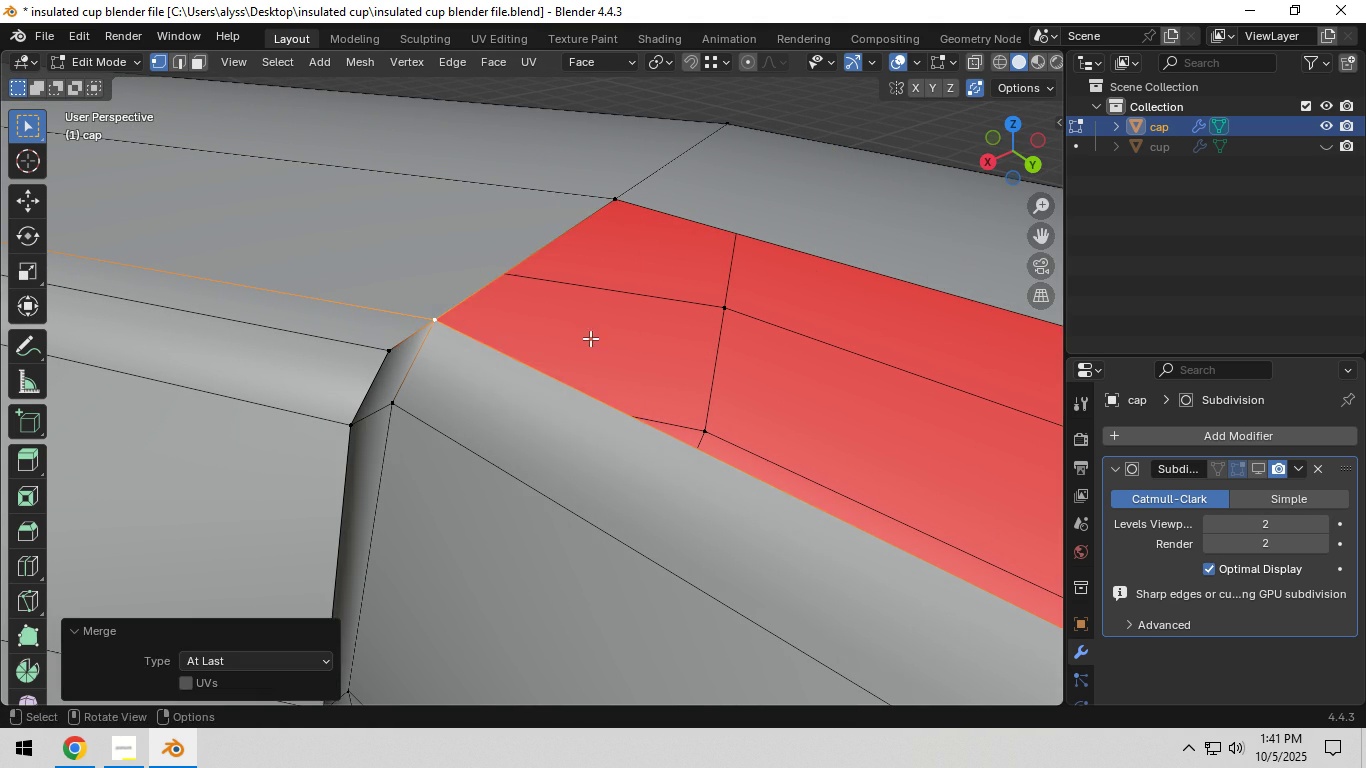 
scroll: coordinate [588, 342], scroll_direction: down, amount: 4.0